 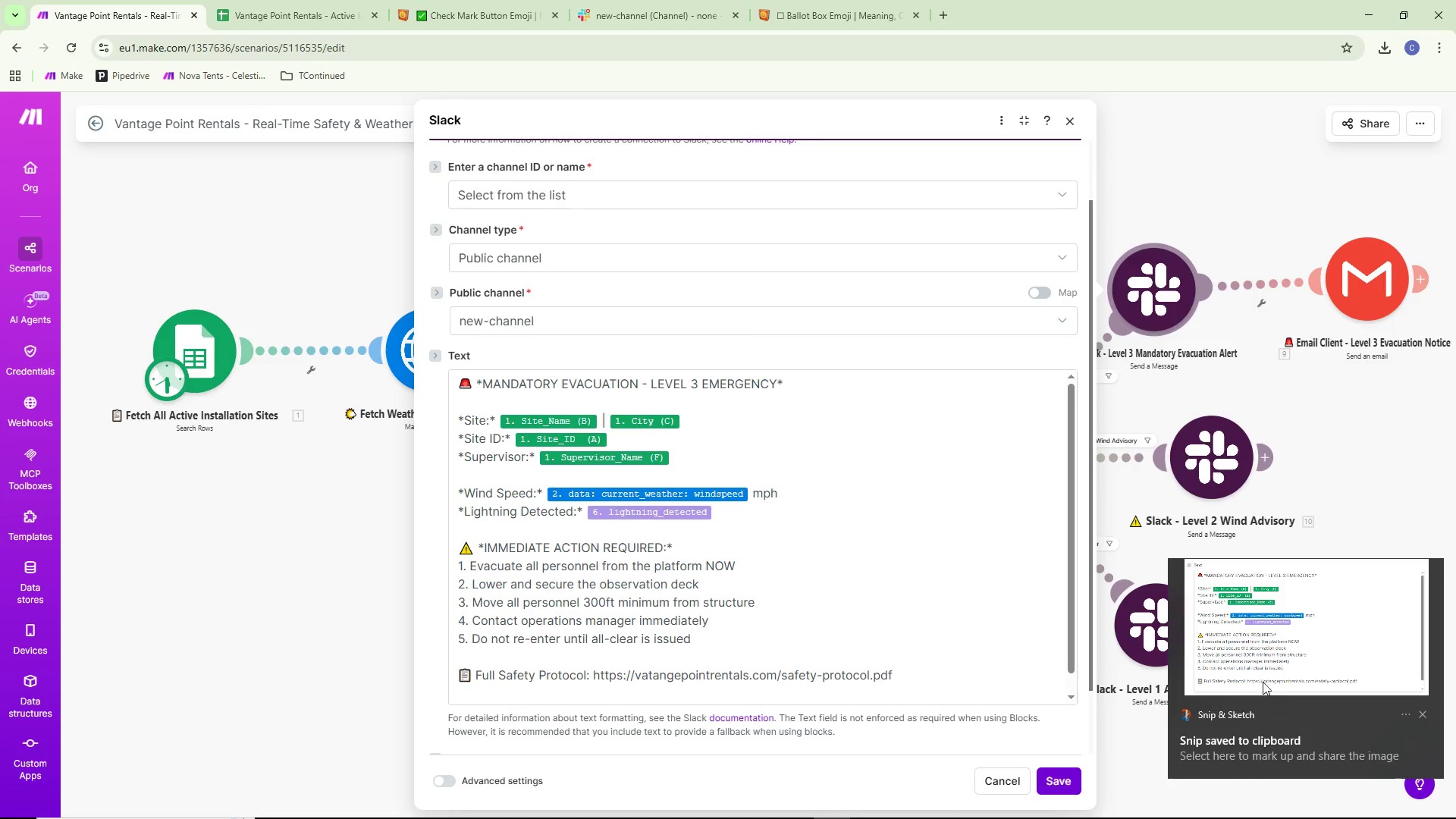 
left_click_drag(start_coordinate=[1237, 588], to_coordinate=[1241, 586])
 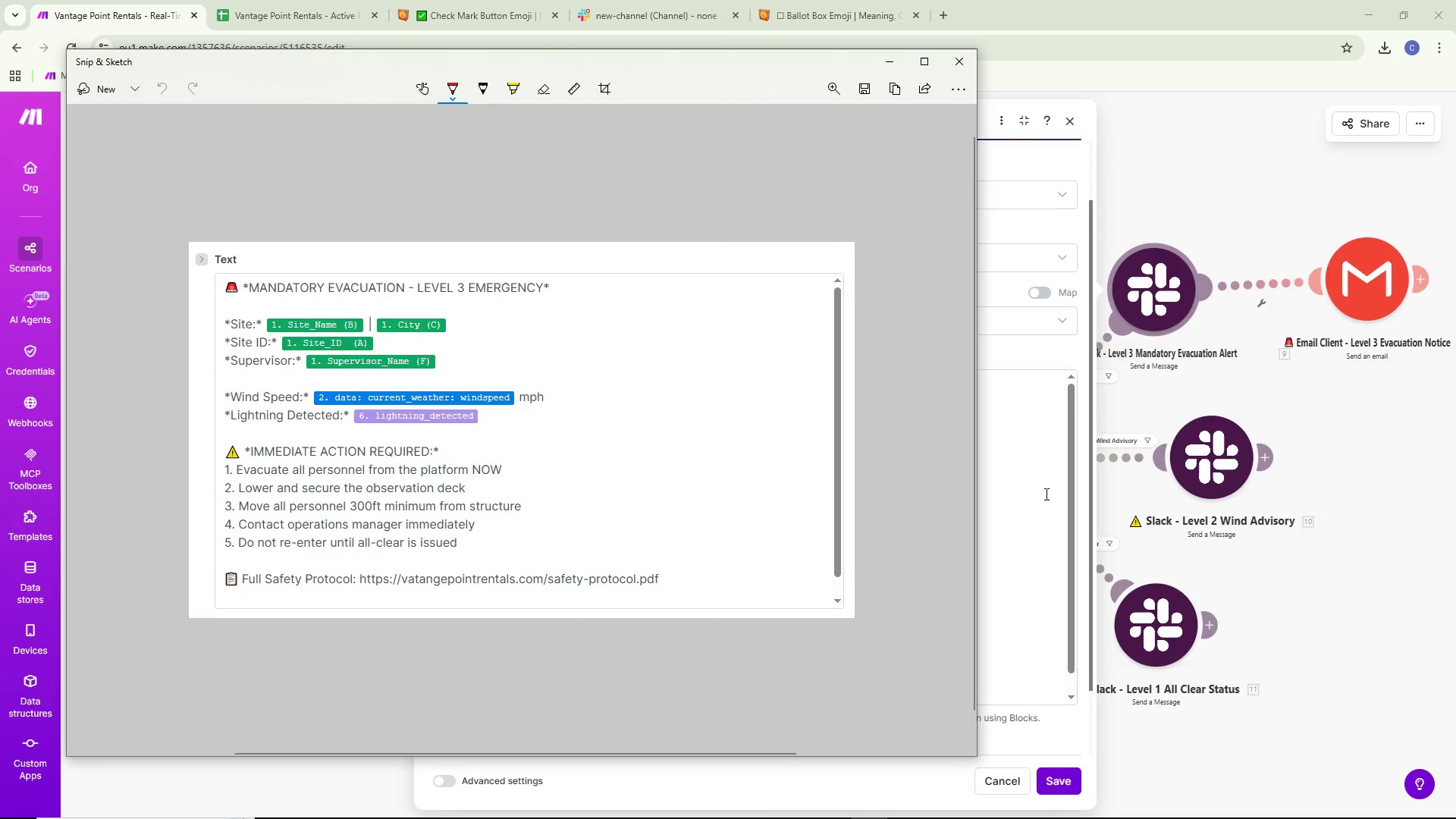 
type(s6)
 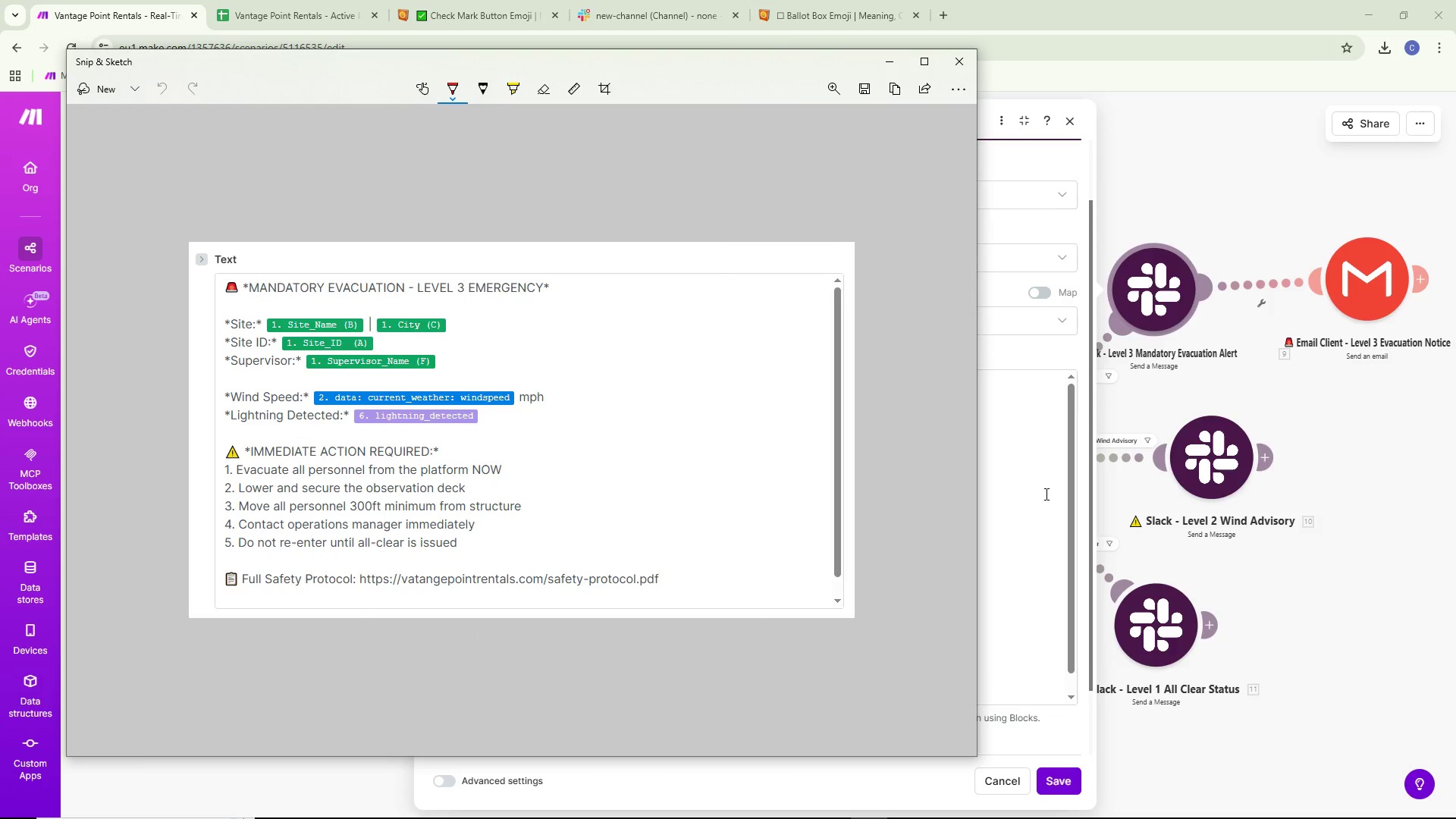 
key(Control+S)
 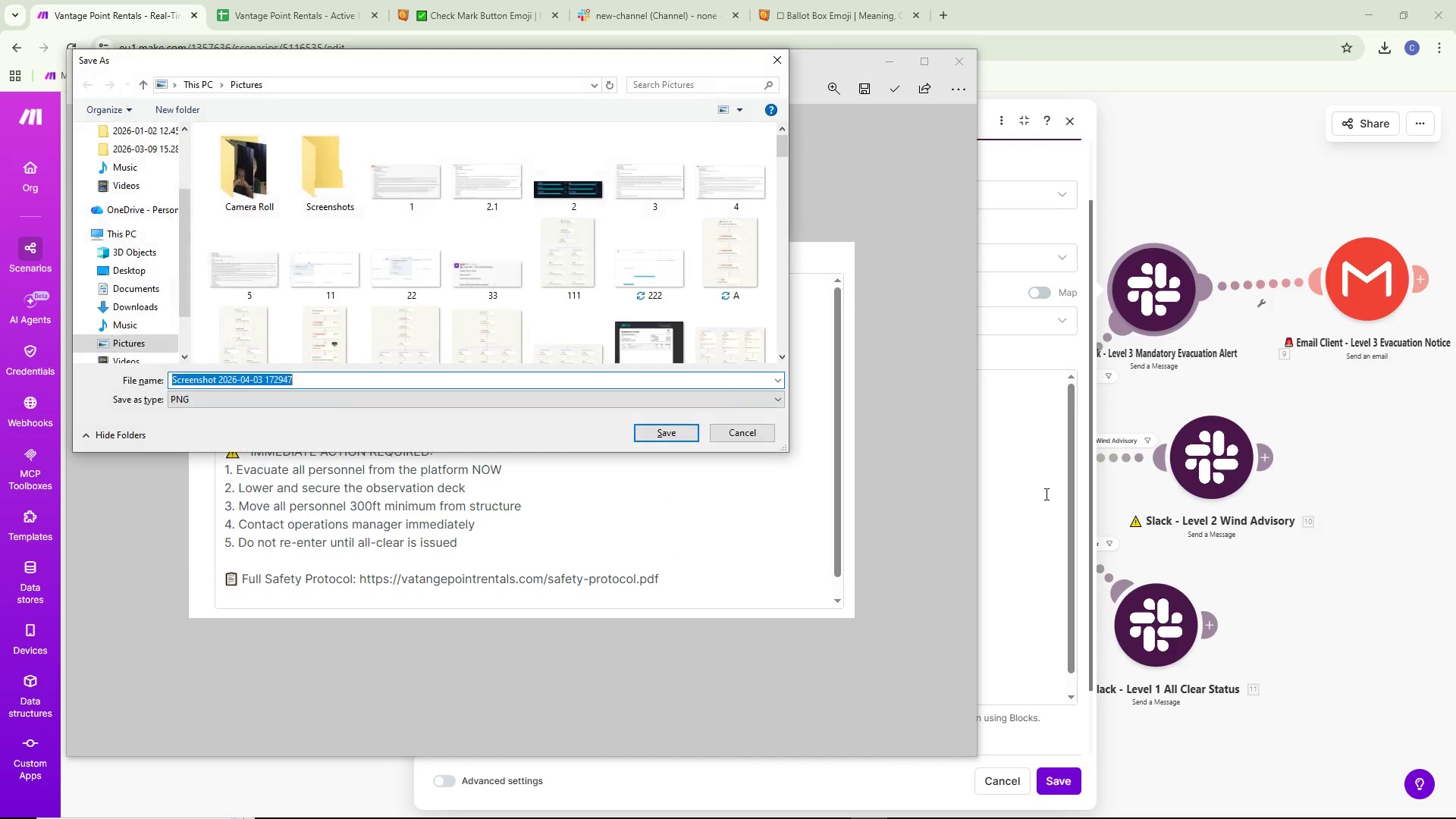 
key(Backspace)
type(s6)
 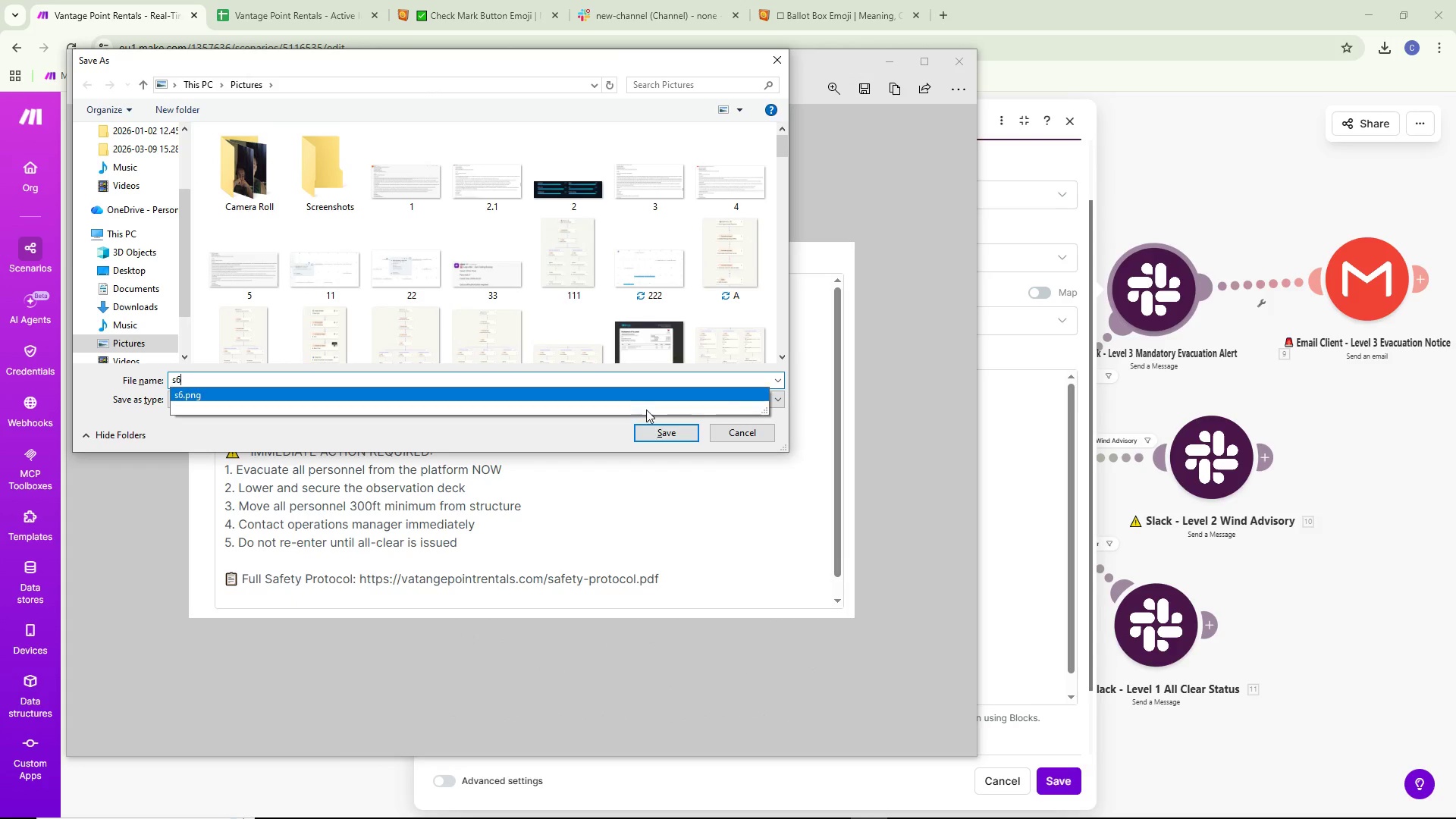 
left_click([661, 431])
 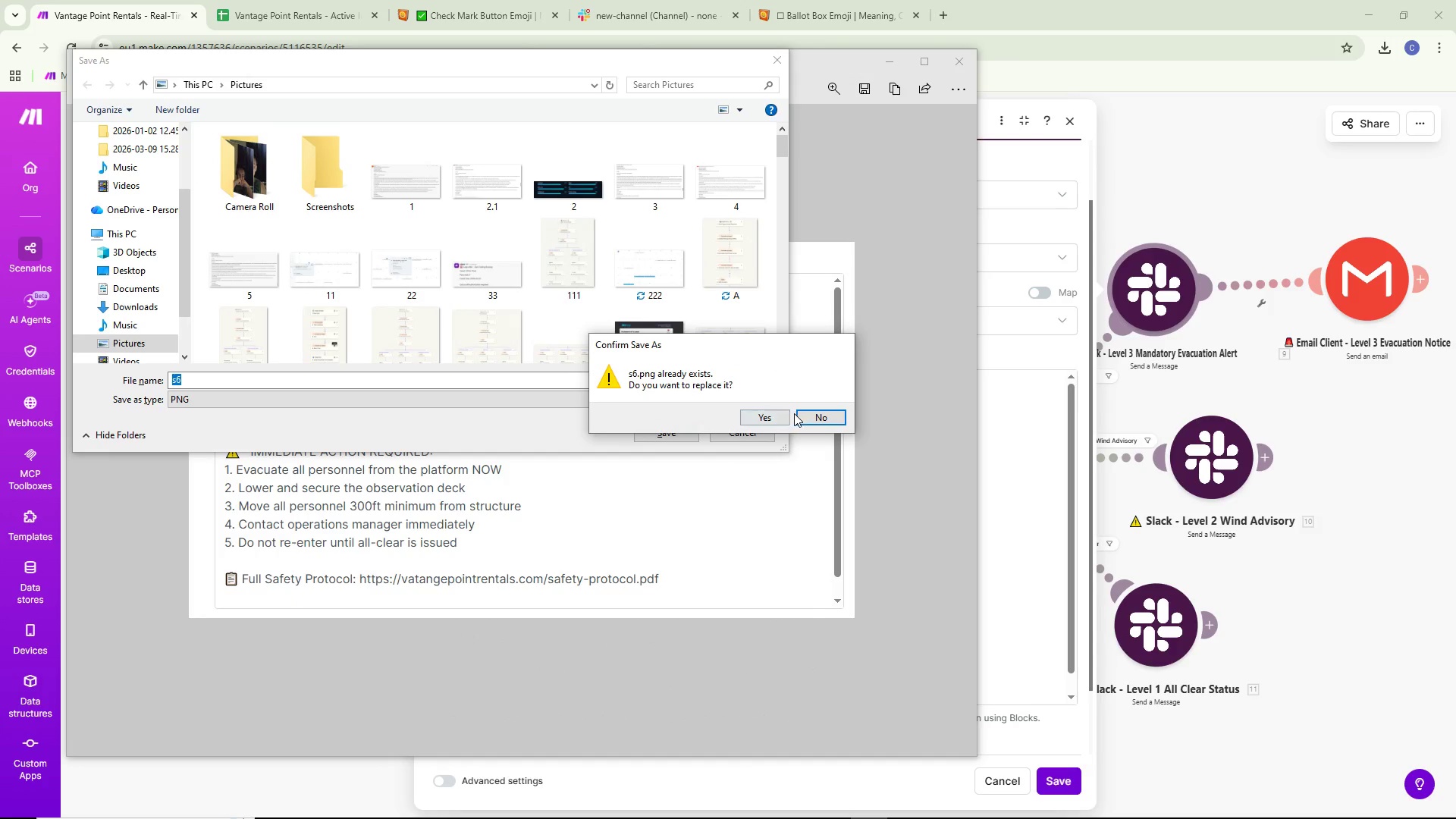 
left_click([762, 413])
 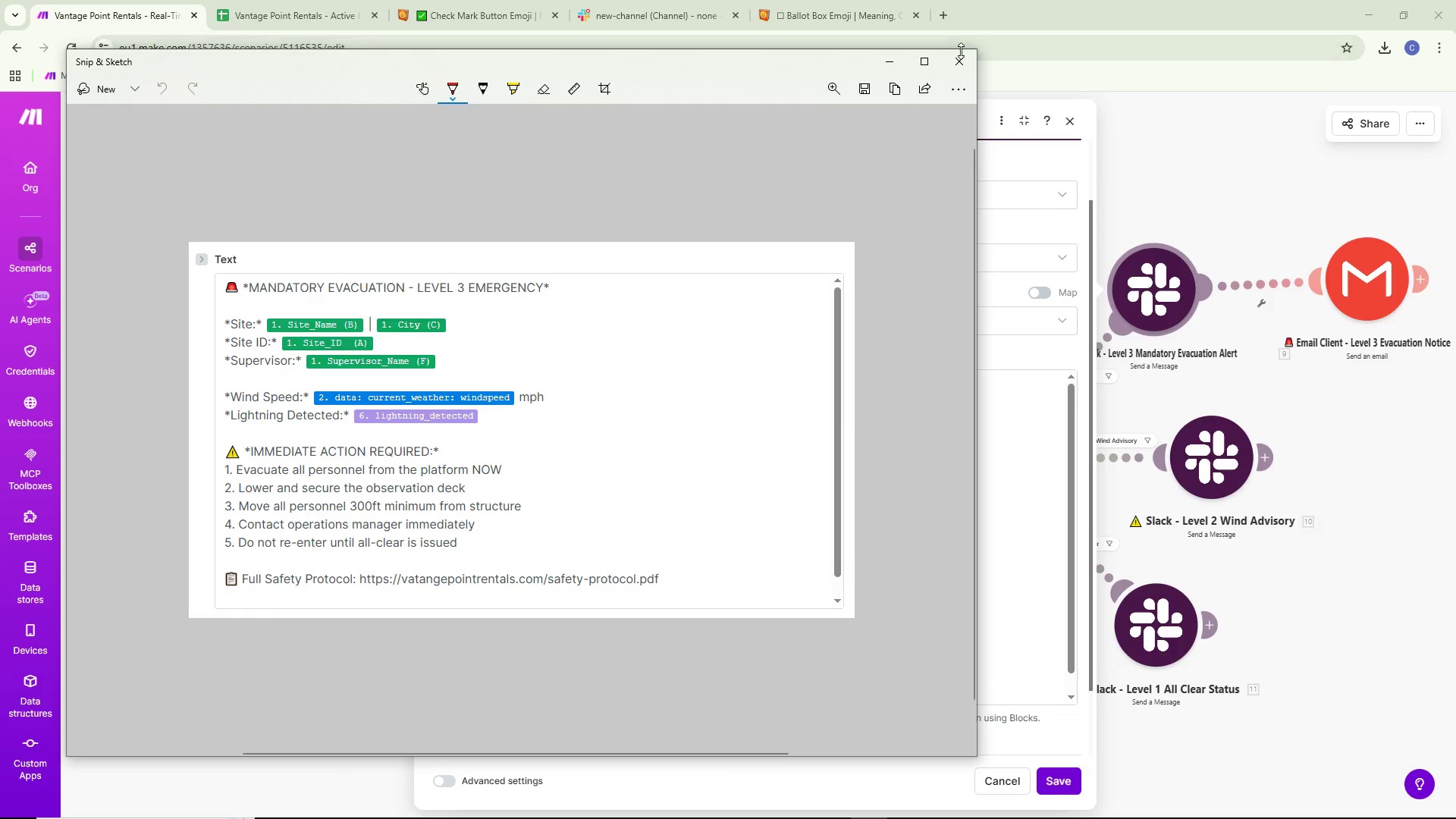 
left_click([961, 61])
 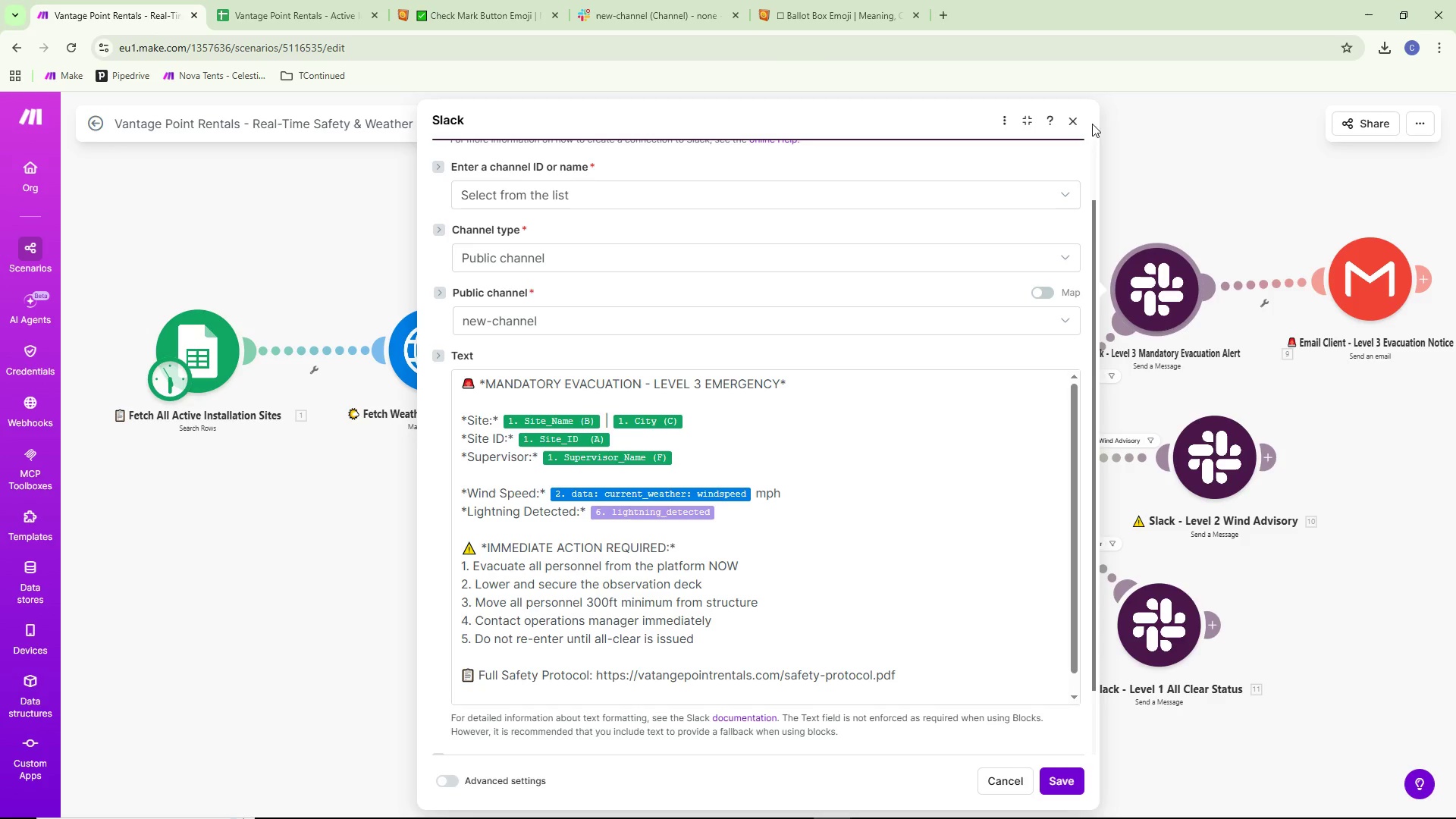 
double_click([1240, 195])
 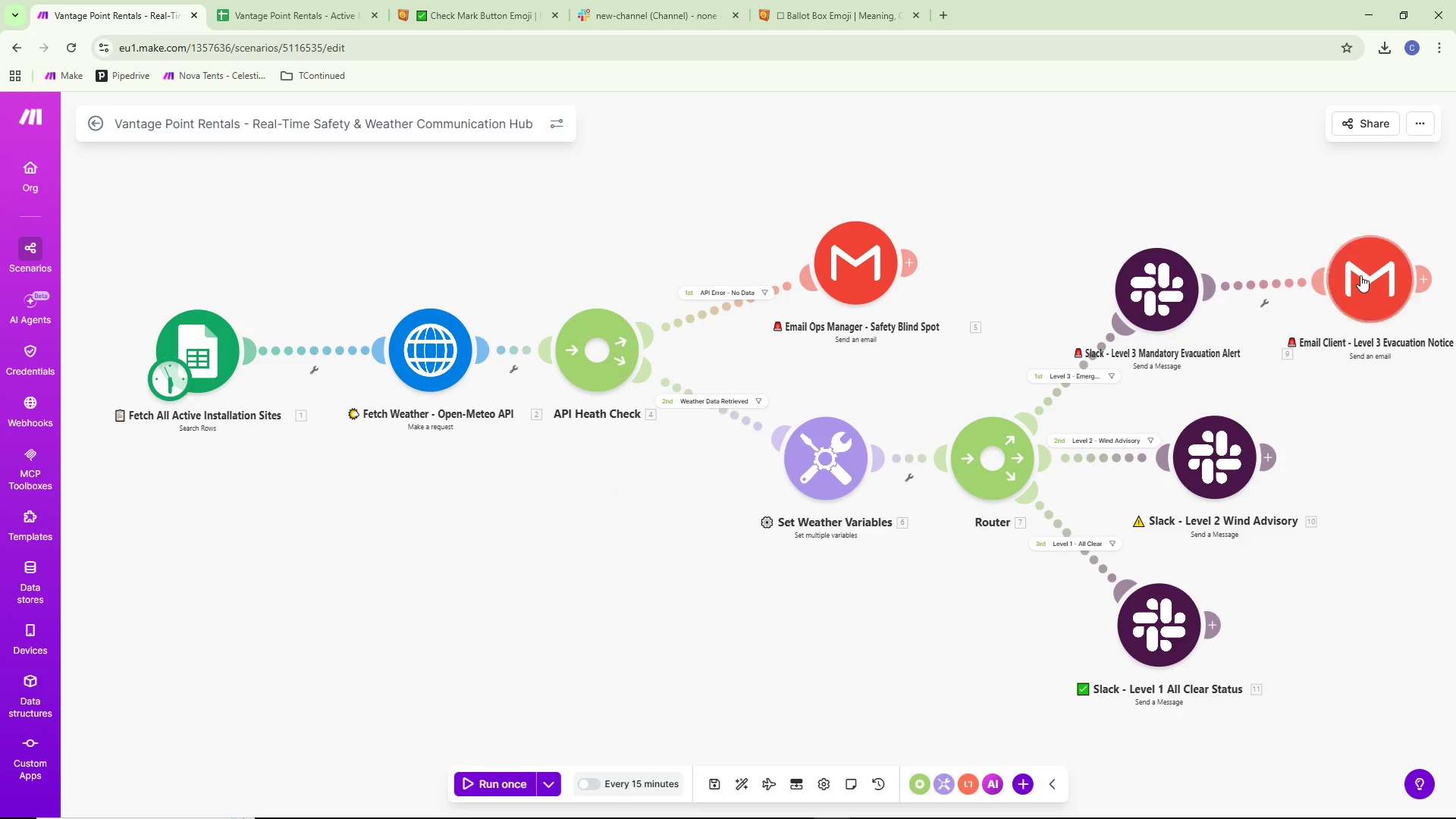 
triple_click([1361, 275])
 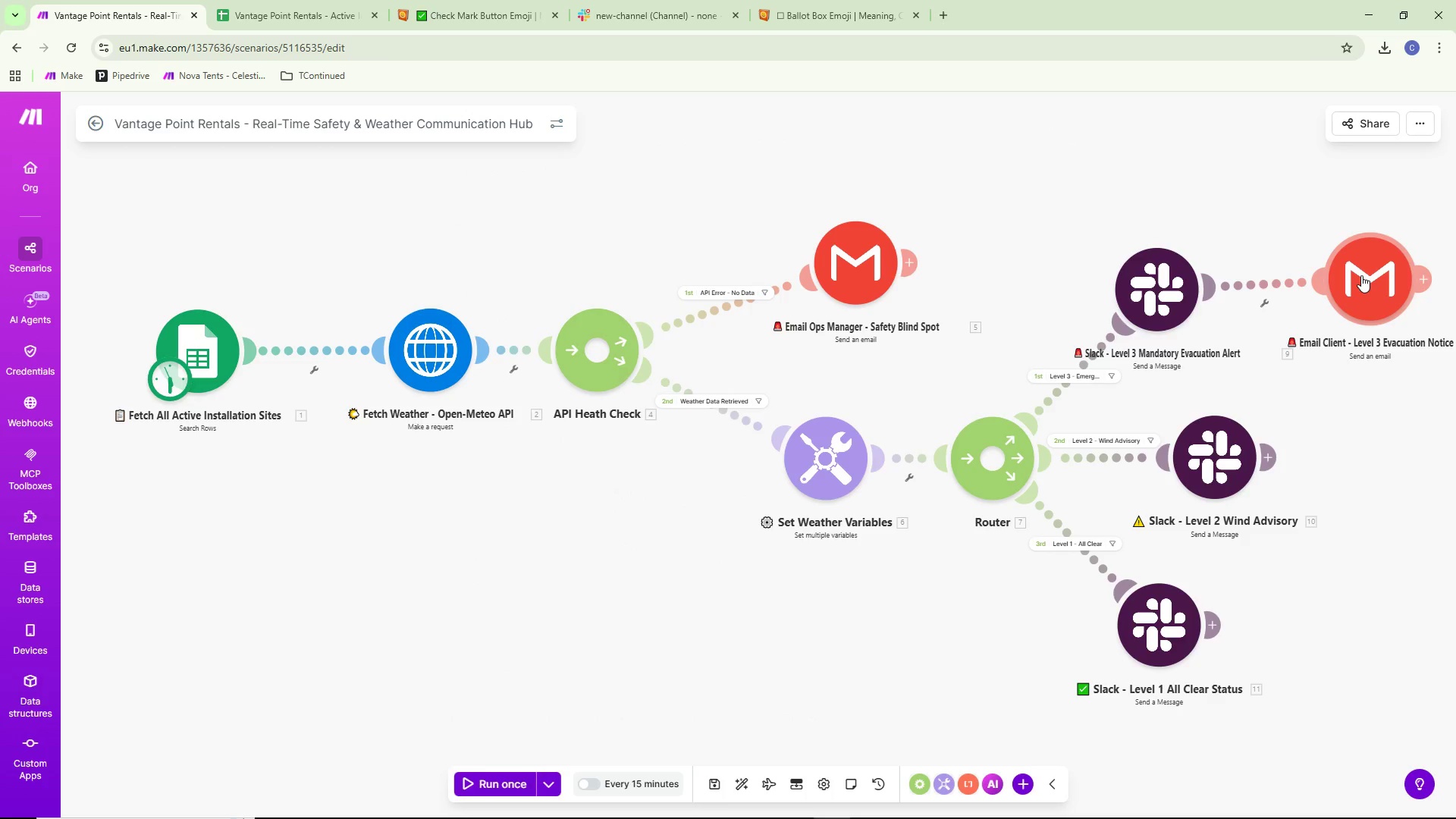 
triple_click([1360, 275])
 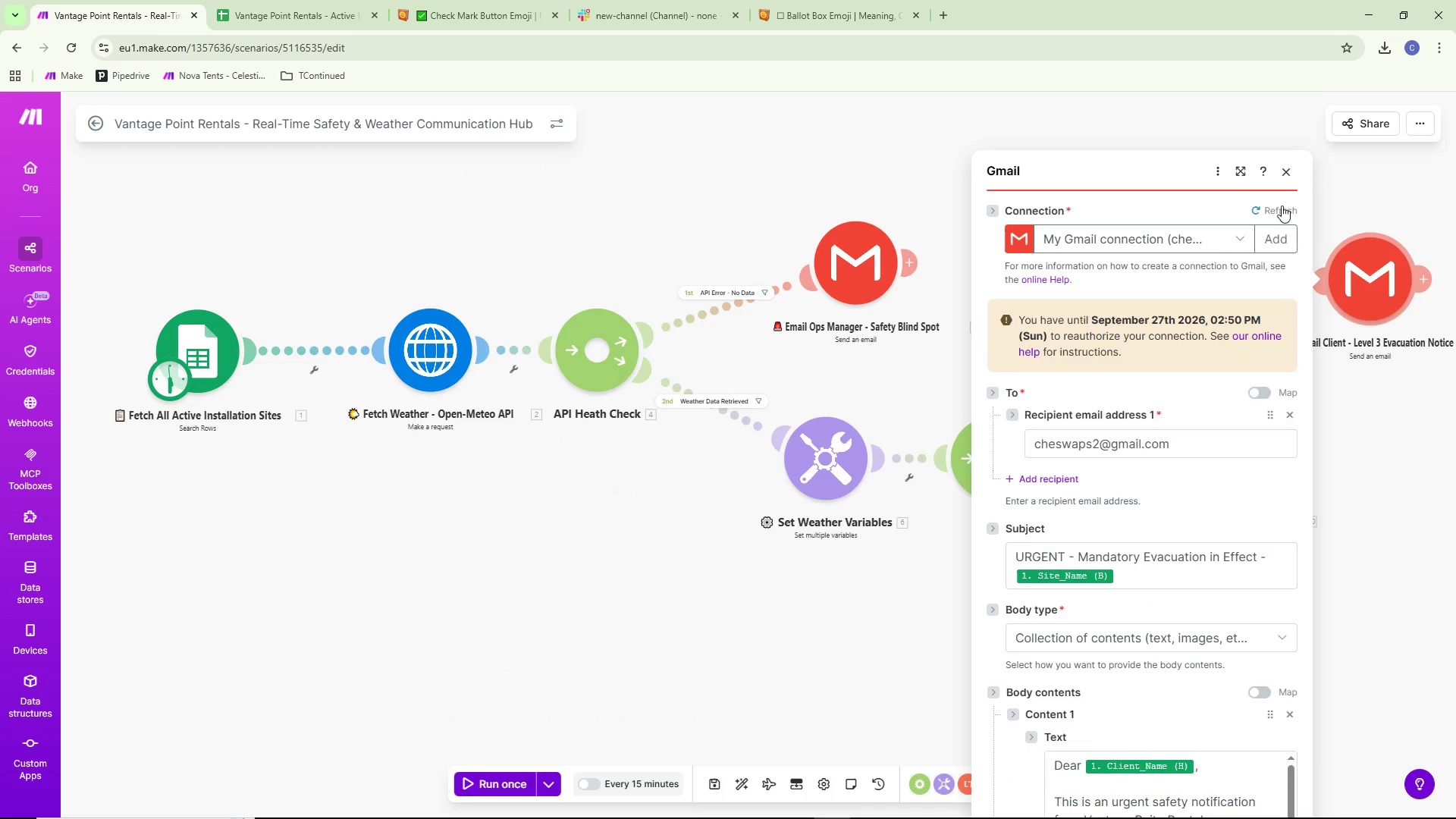 
left_click([1246, 118])
 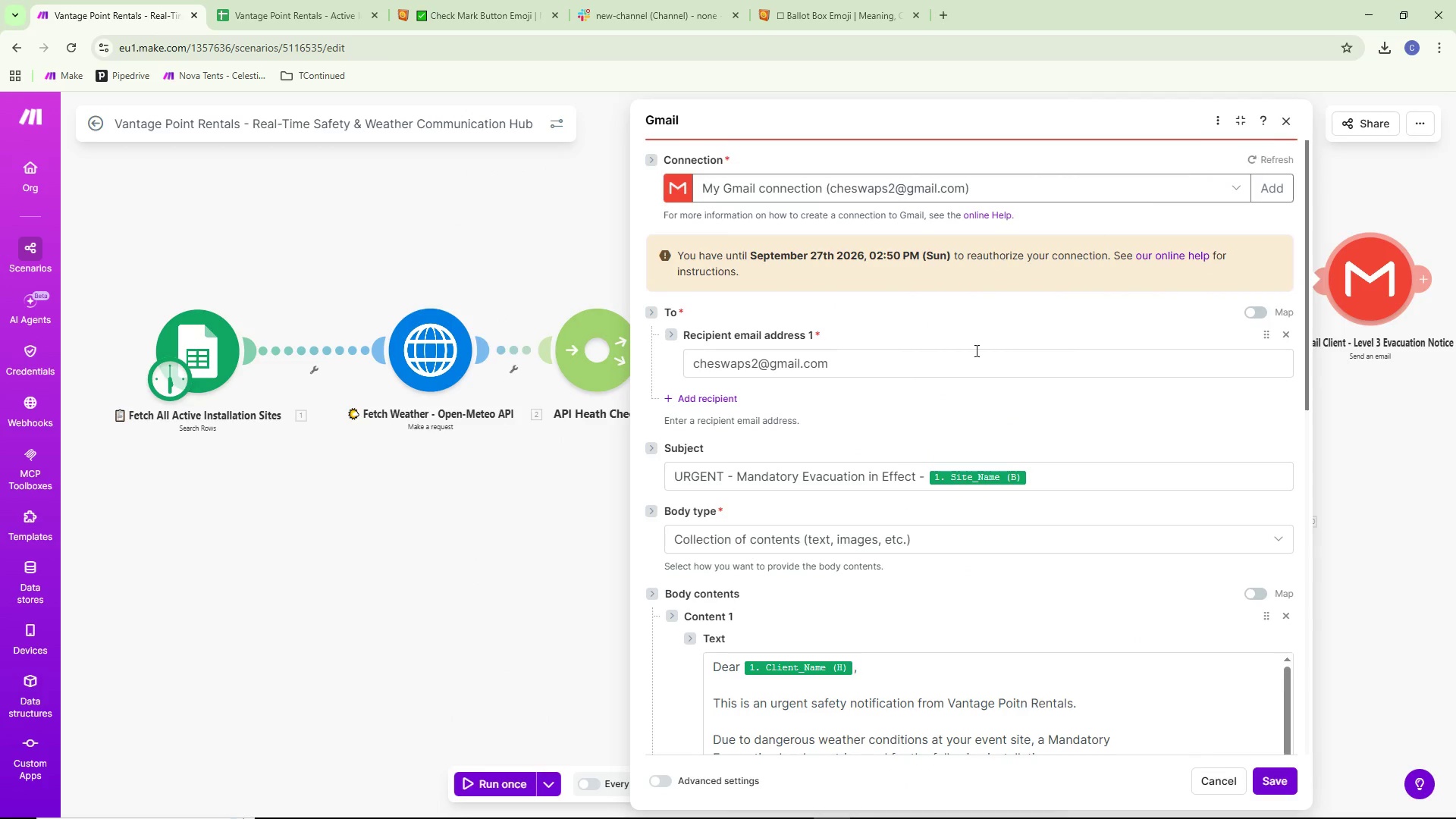 
scroll: coordinate [941, 394], scroll_direction: down, amount: 5.0
 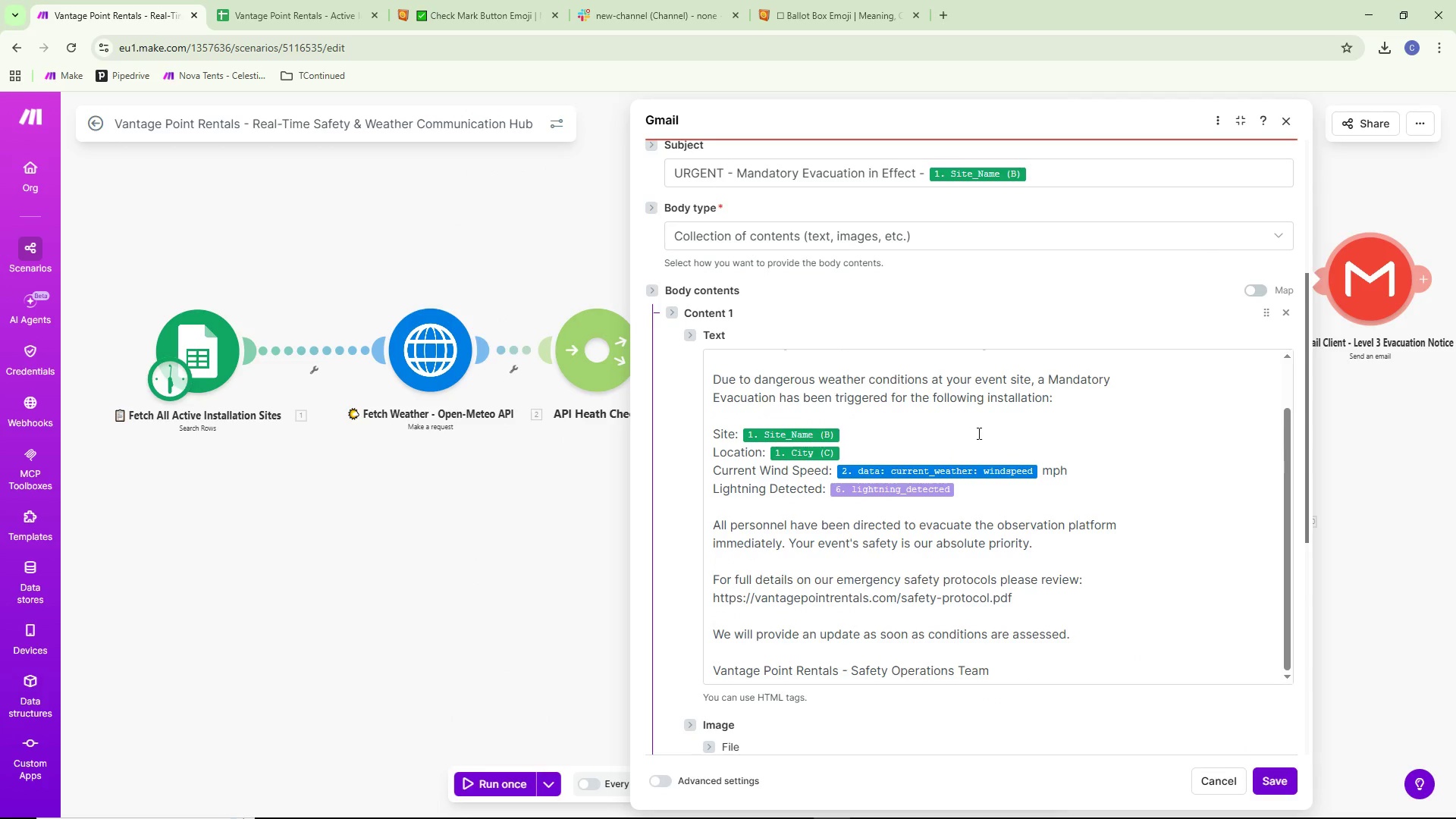 
scroll: coordinate [988, 447], scroll_direction: up, amount: 1.0
 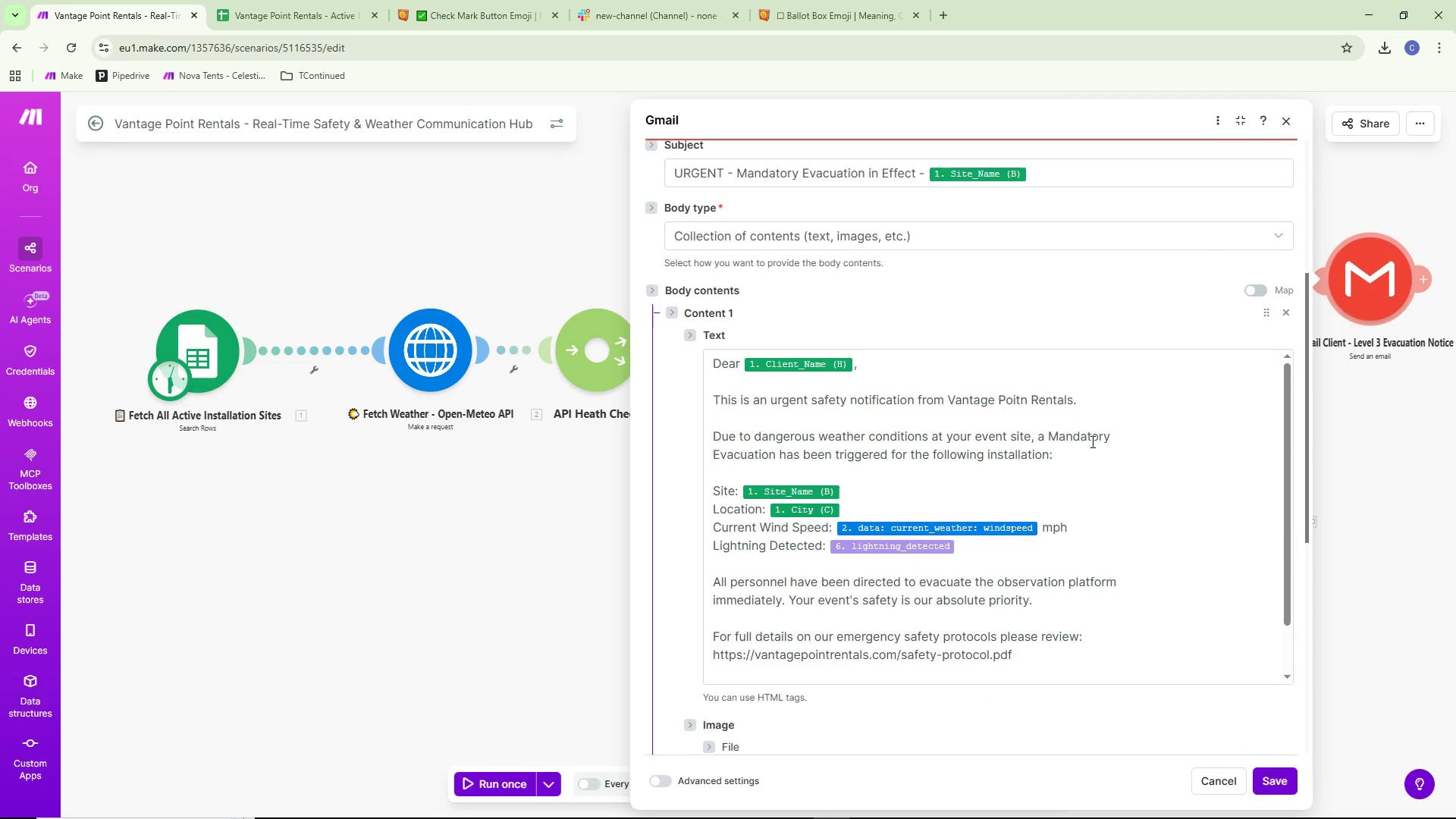 
scroll: coordinate [1096, 446], scroll_direction: down, amount: 1.0
 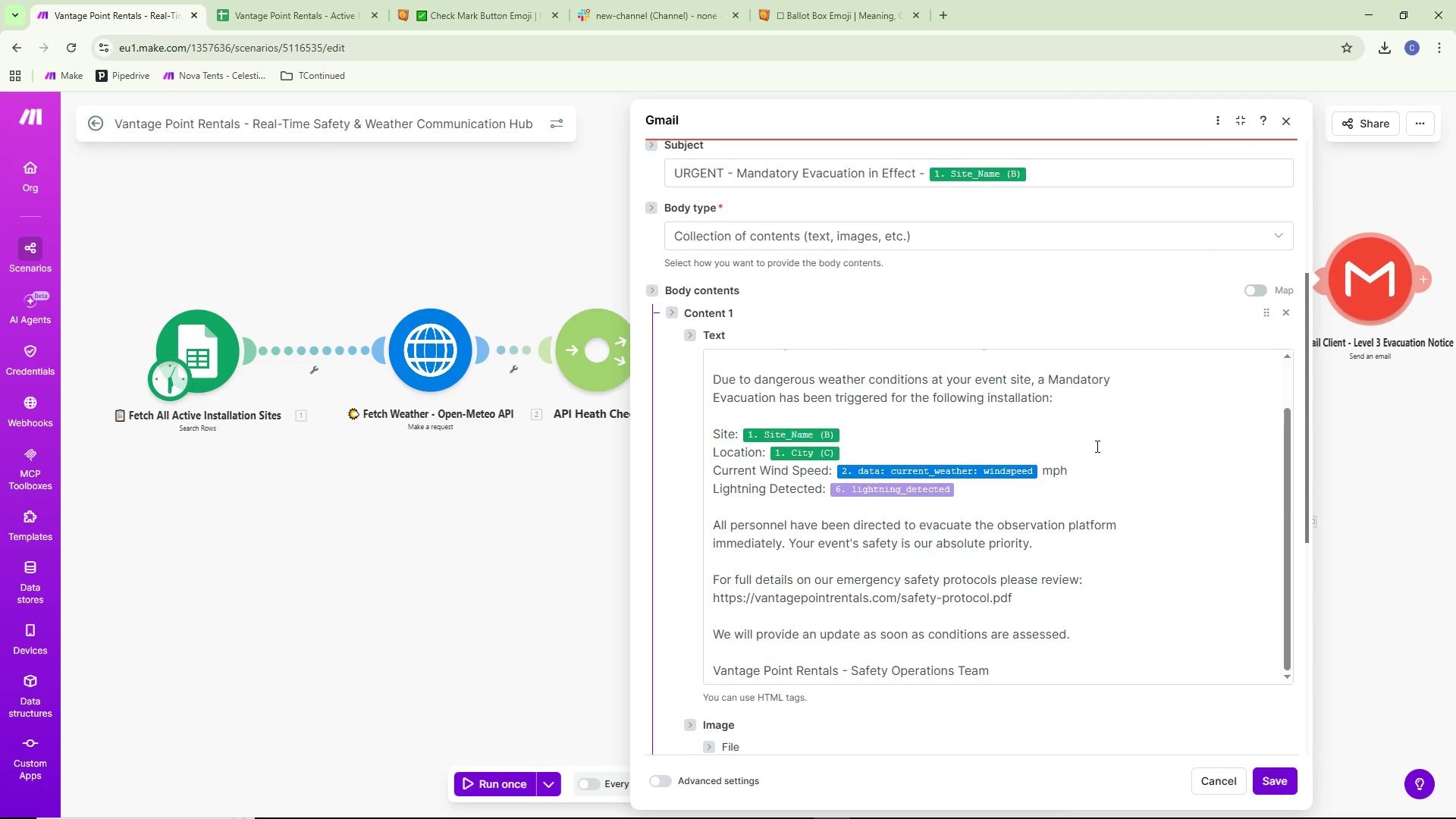 
scroll: coordinate [1096, 446], scroll_direction: up, amount: 1.0
 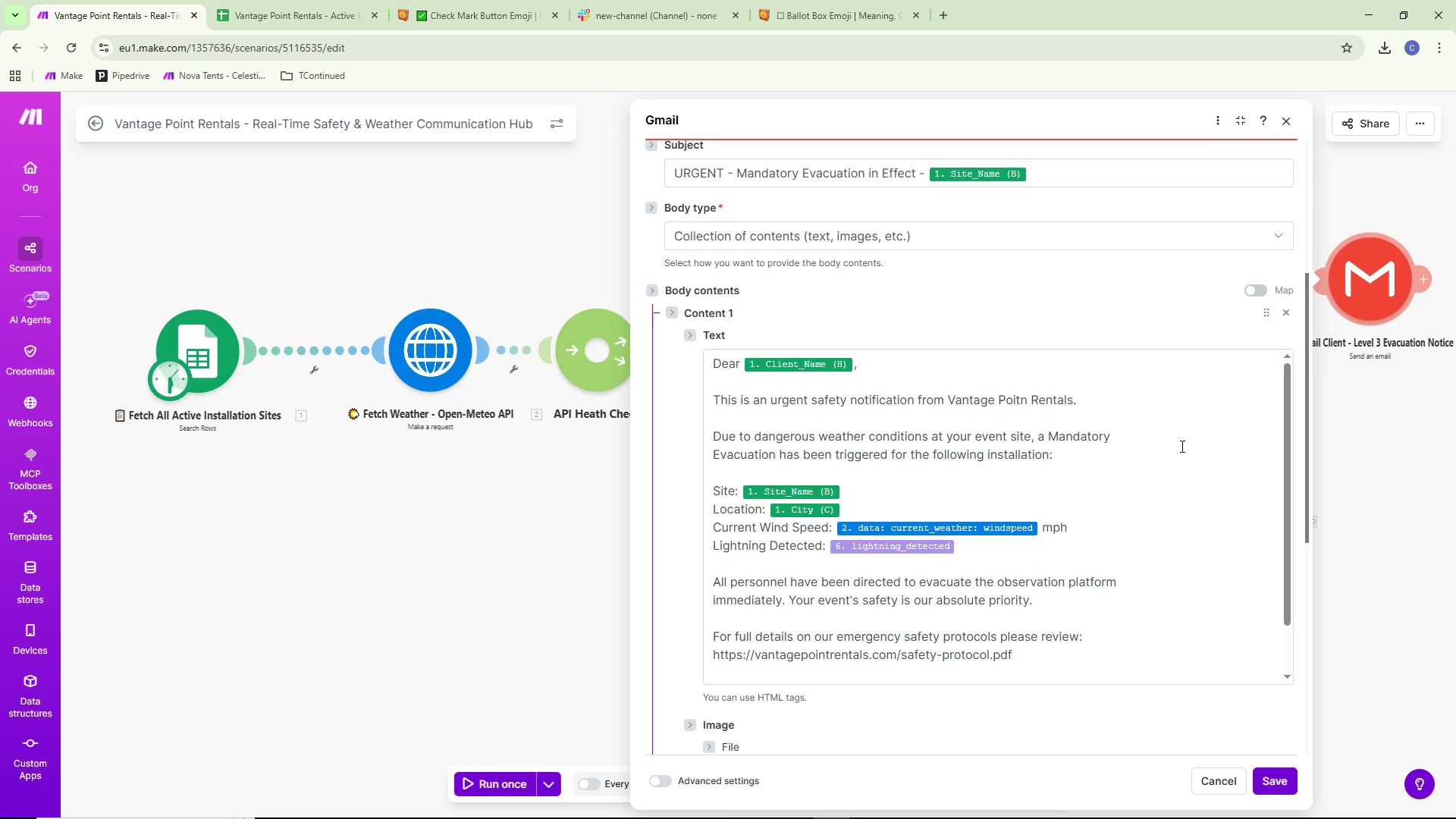 
key(Meta+Shift+S)
 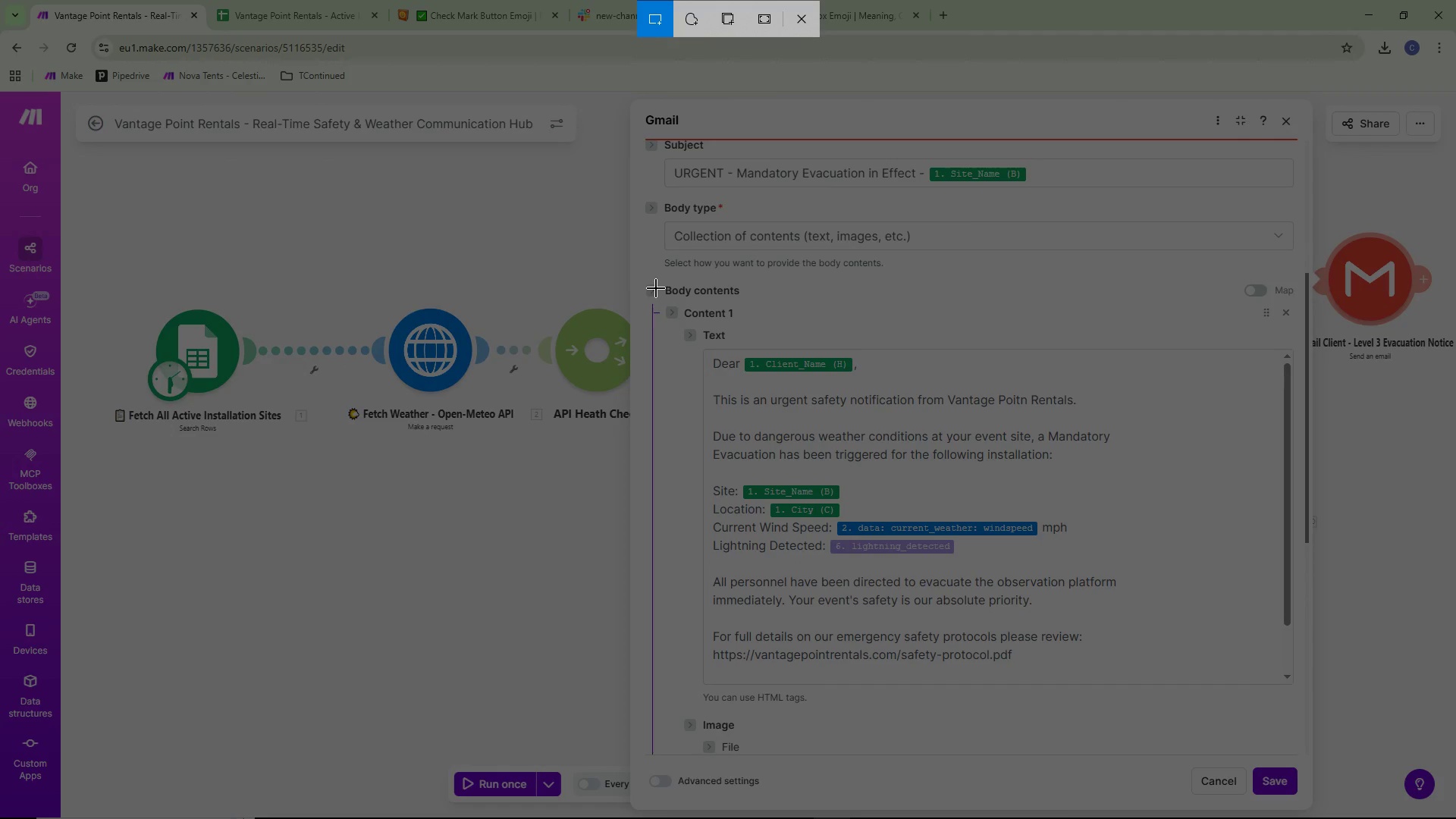 
left_click_drag(start_coordinate=[648, 283], to_coordinate=[1304, 720])
 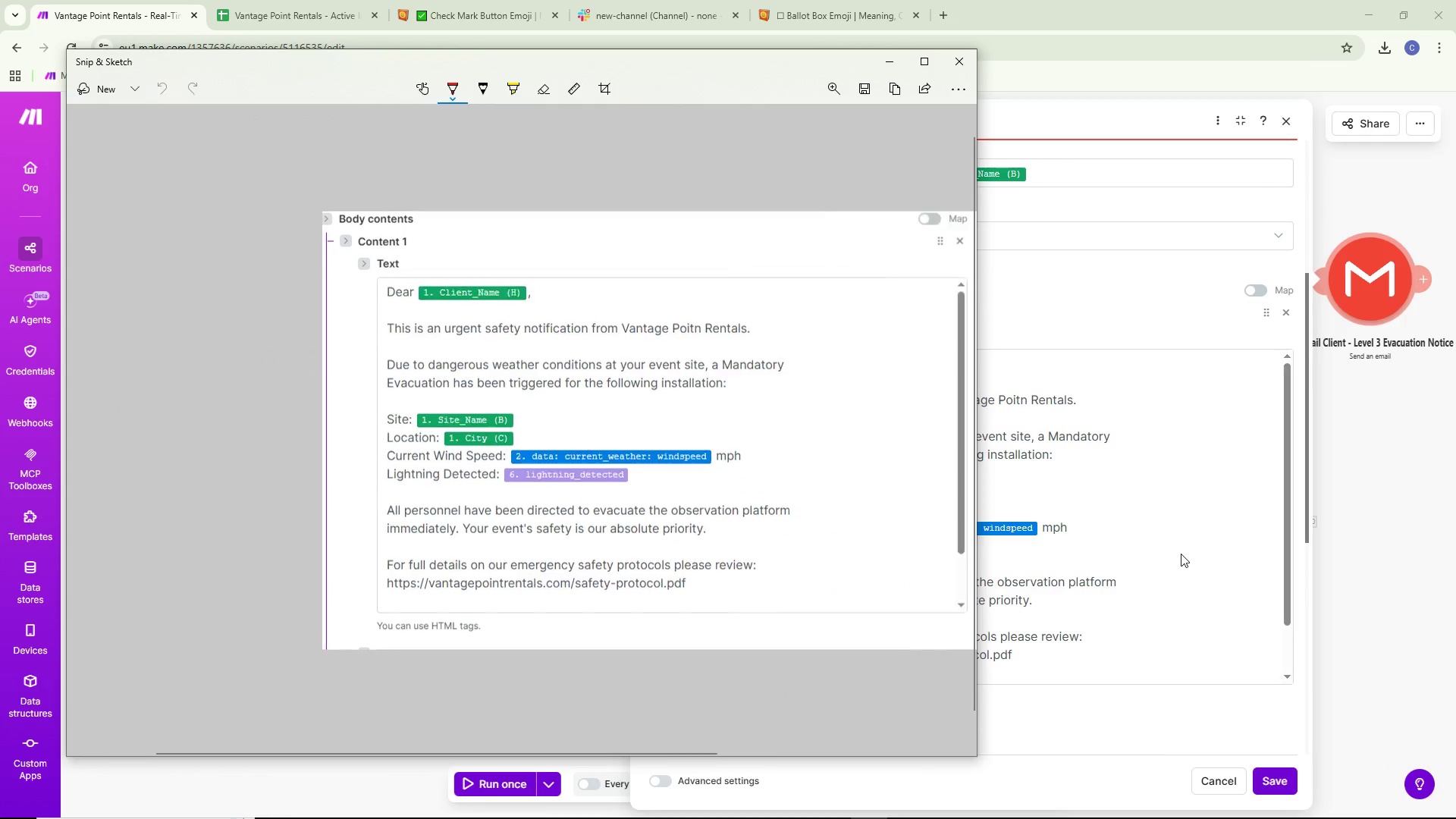 
key(Control+ControlLeft)
 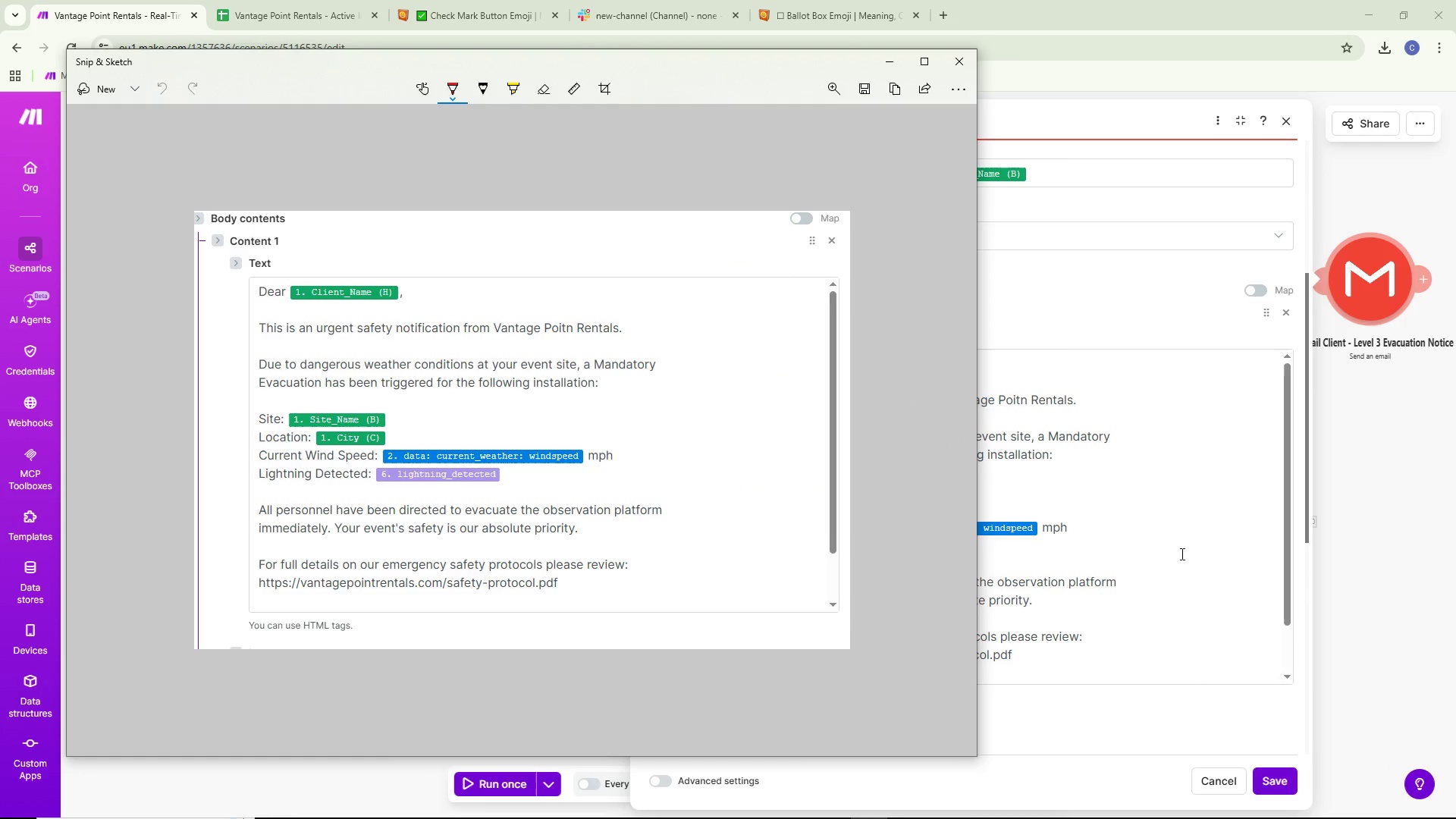 
key(Control+S)
 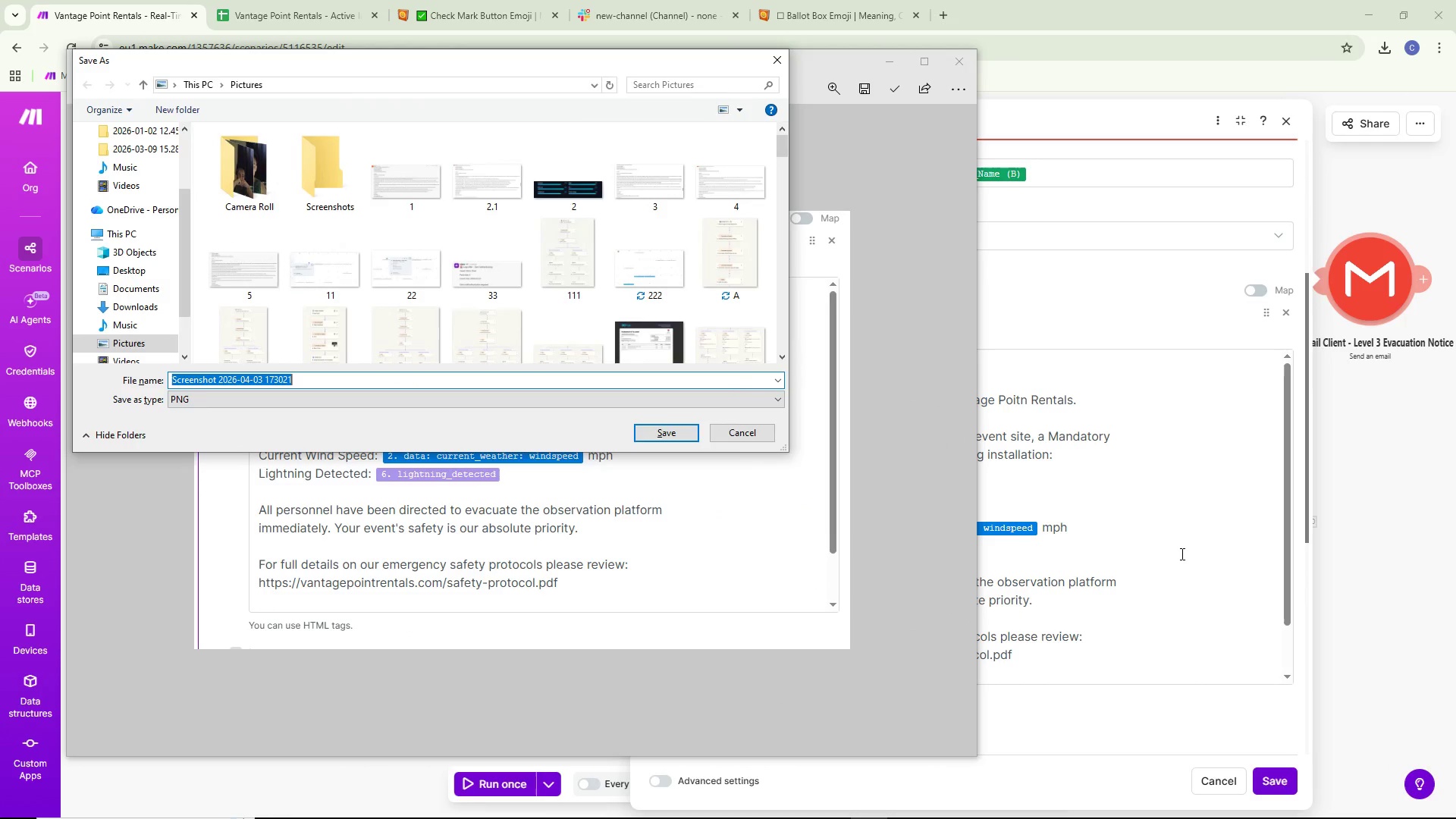 
key(Backspace)
type(s7)
 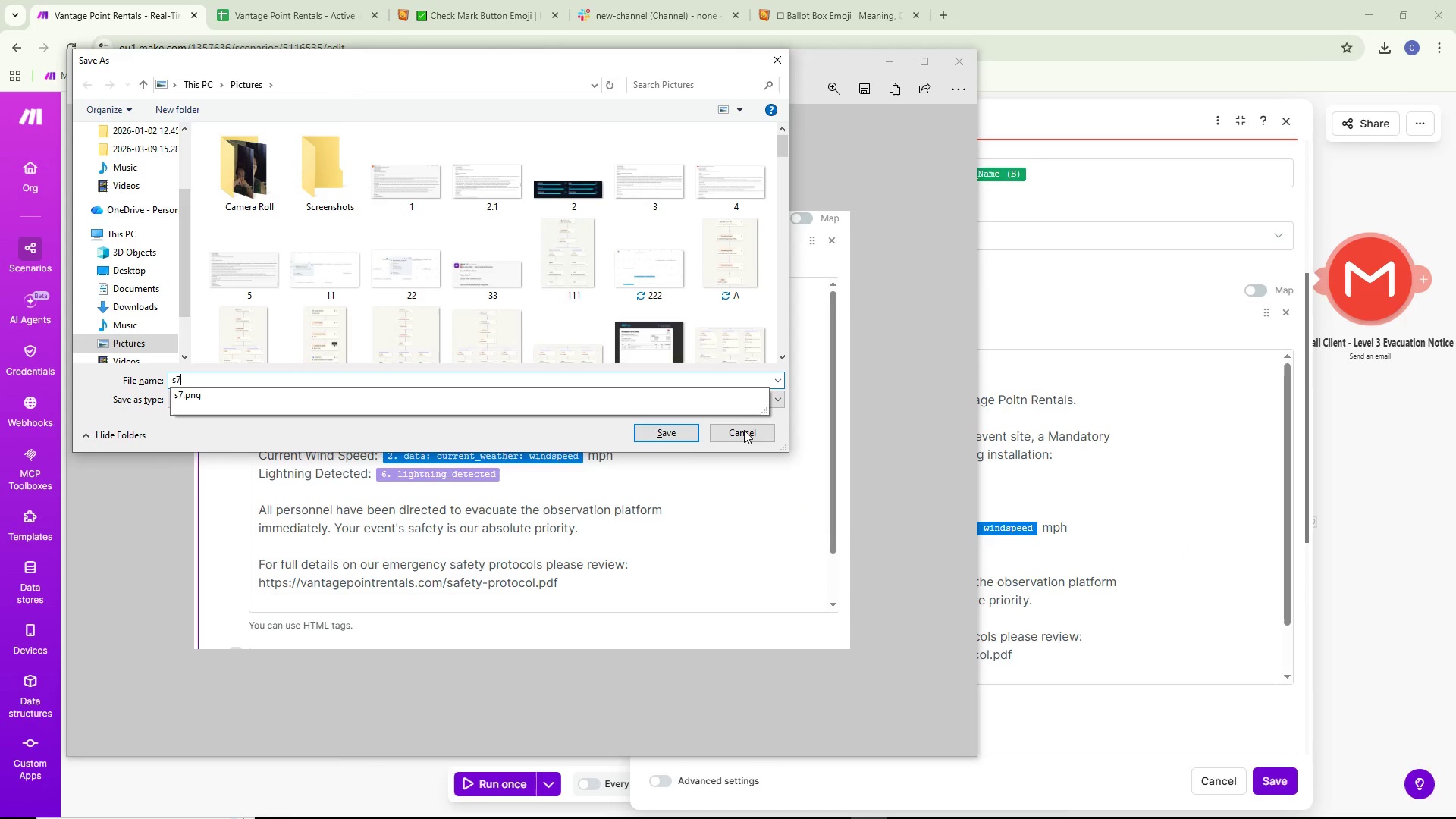 
left_click([690, 424])
 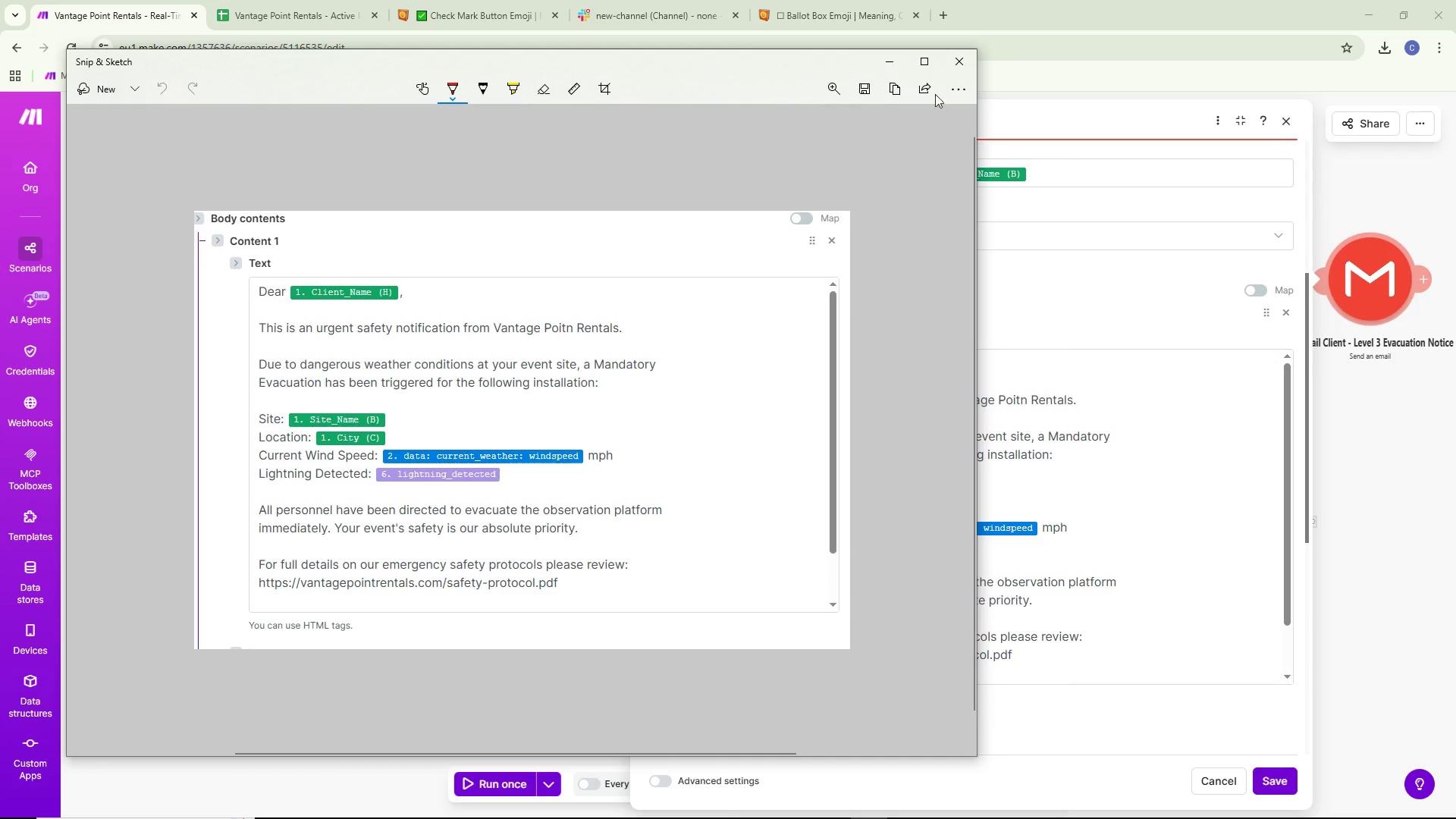 
left_click([962, 56])
 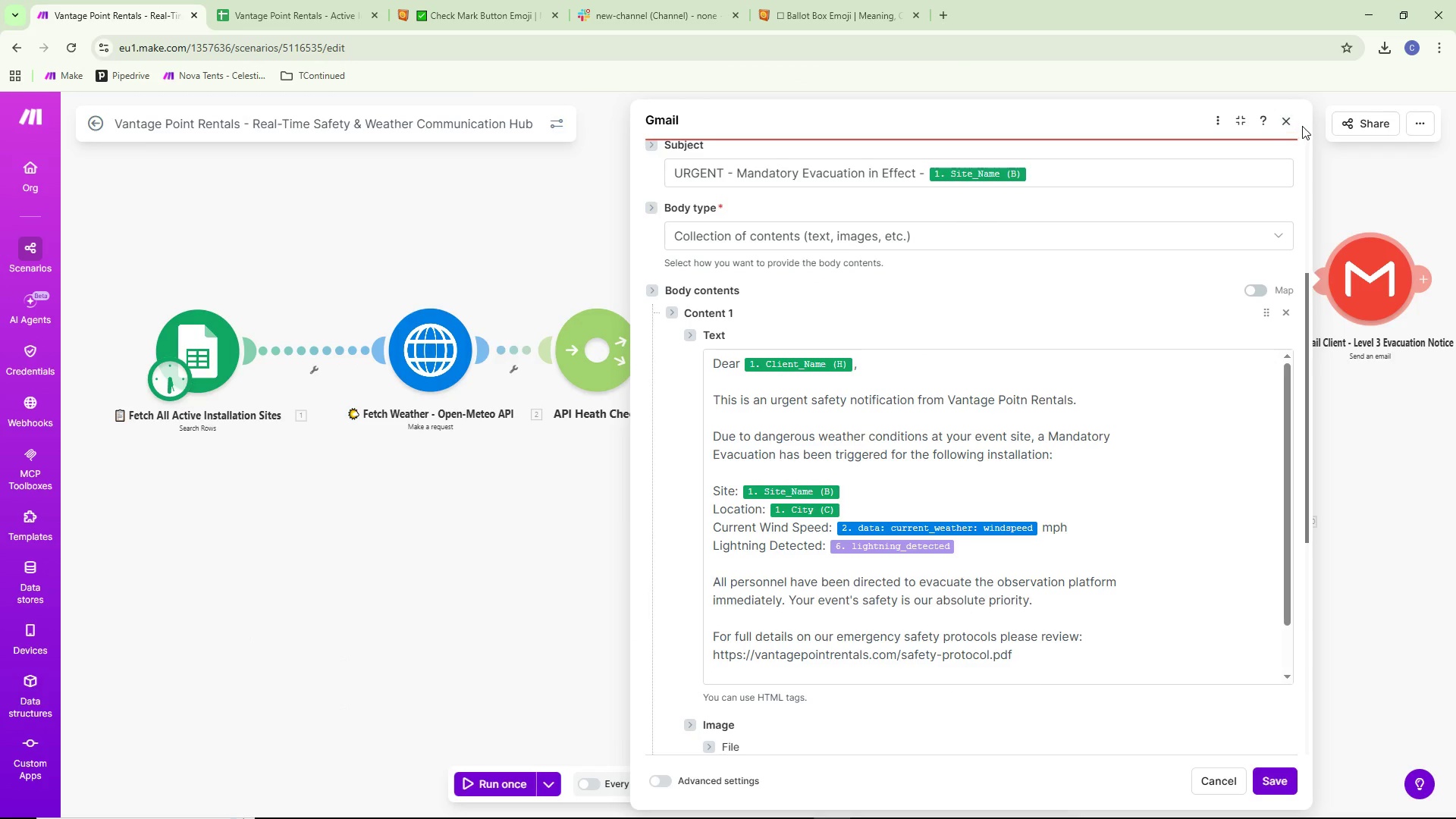 
left_click([1287, 115])
 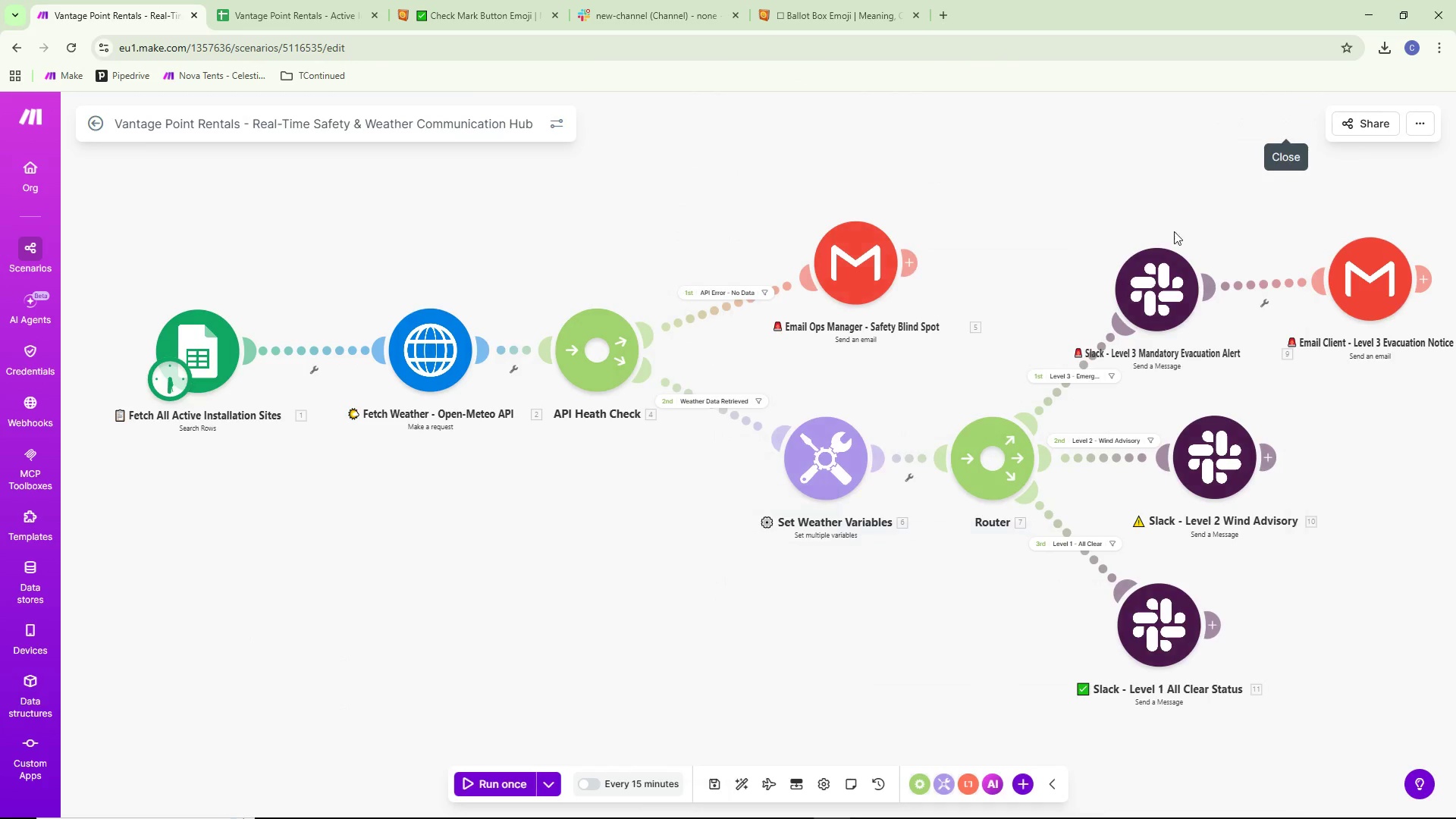 
key(Alt+AltLeft)
 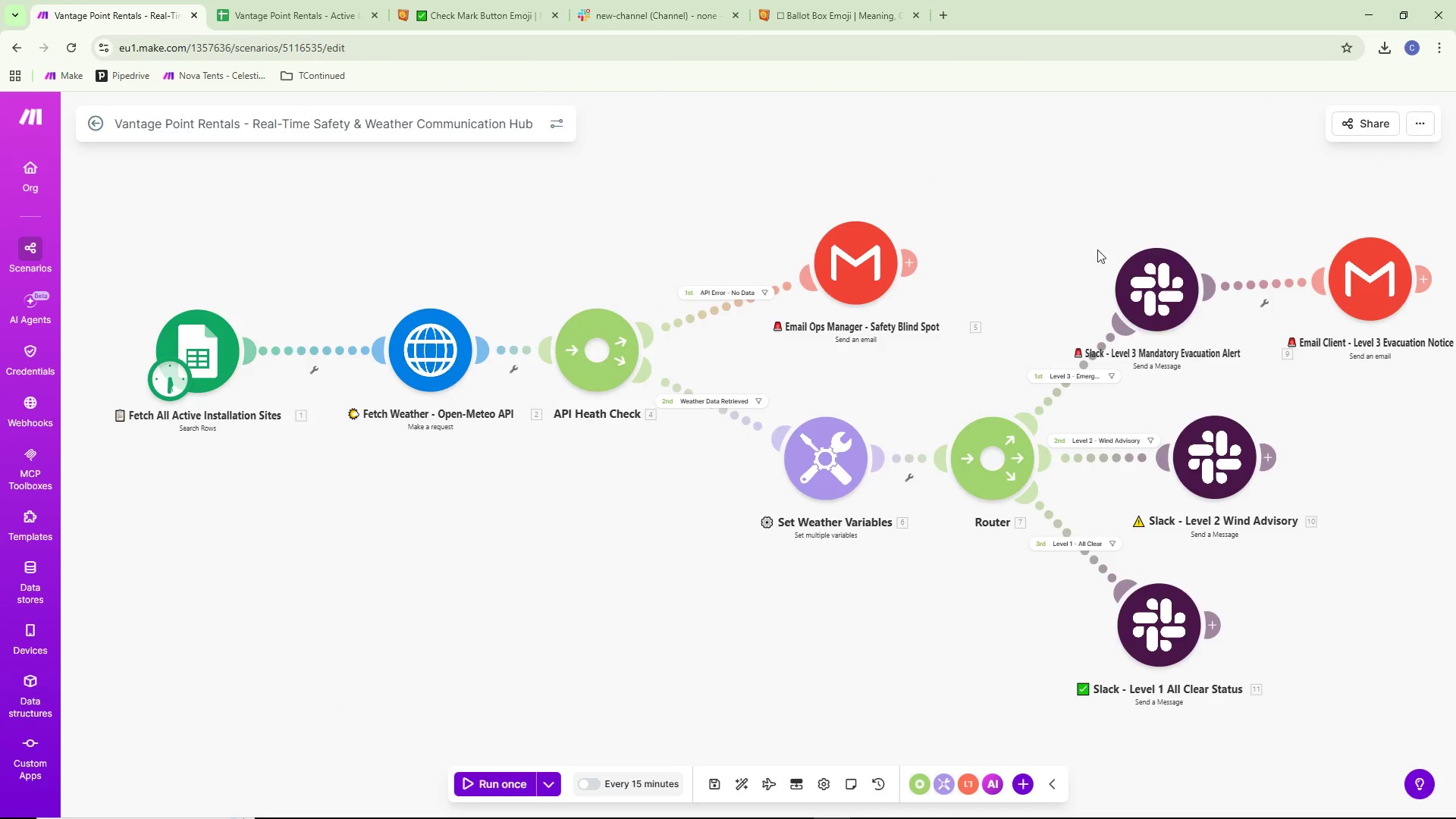 
key(Alt+Tab)